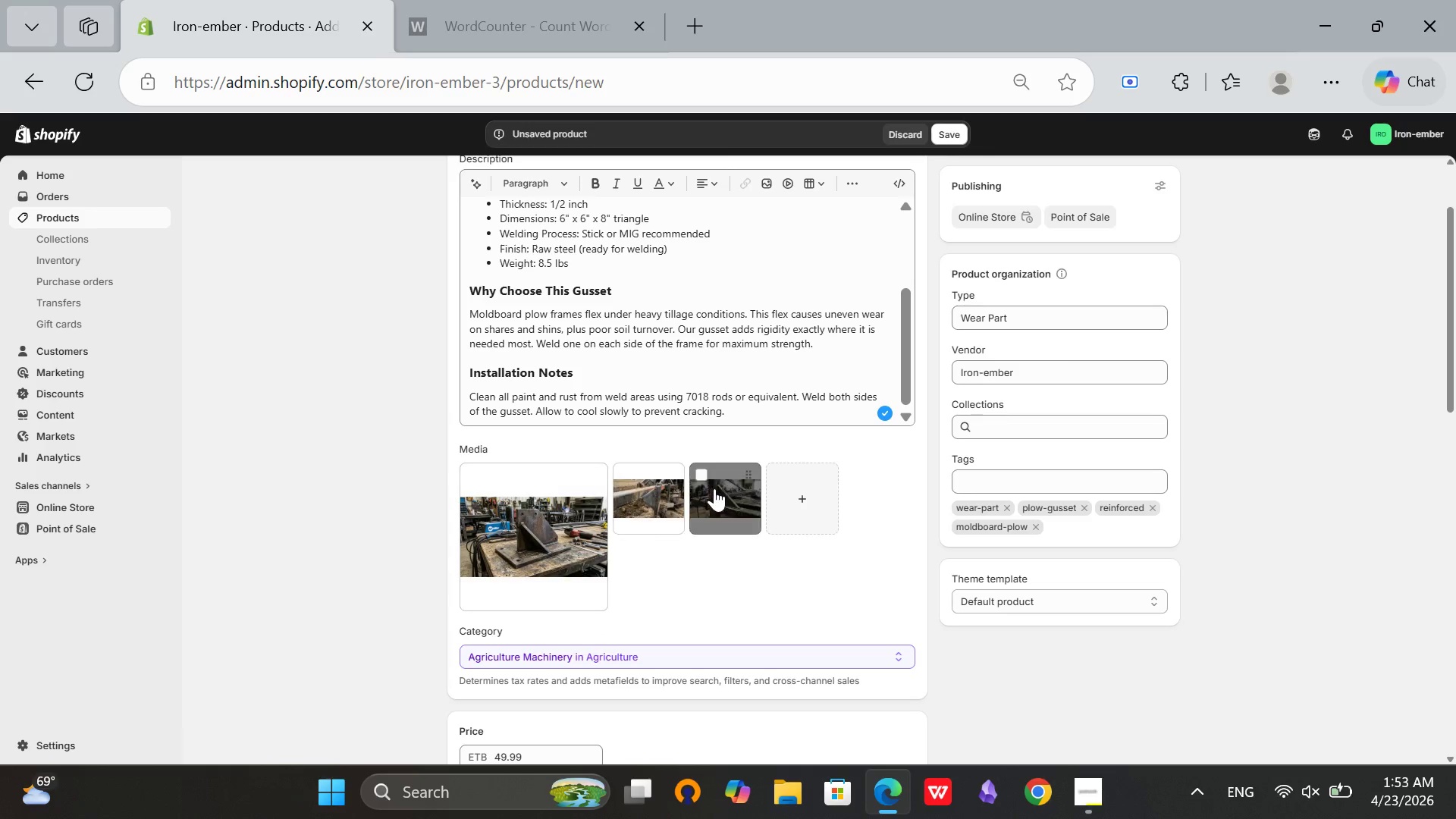 
left_click_drag(start_coordinate=[715, 489], to_coordinate=[653, 510])
 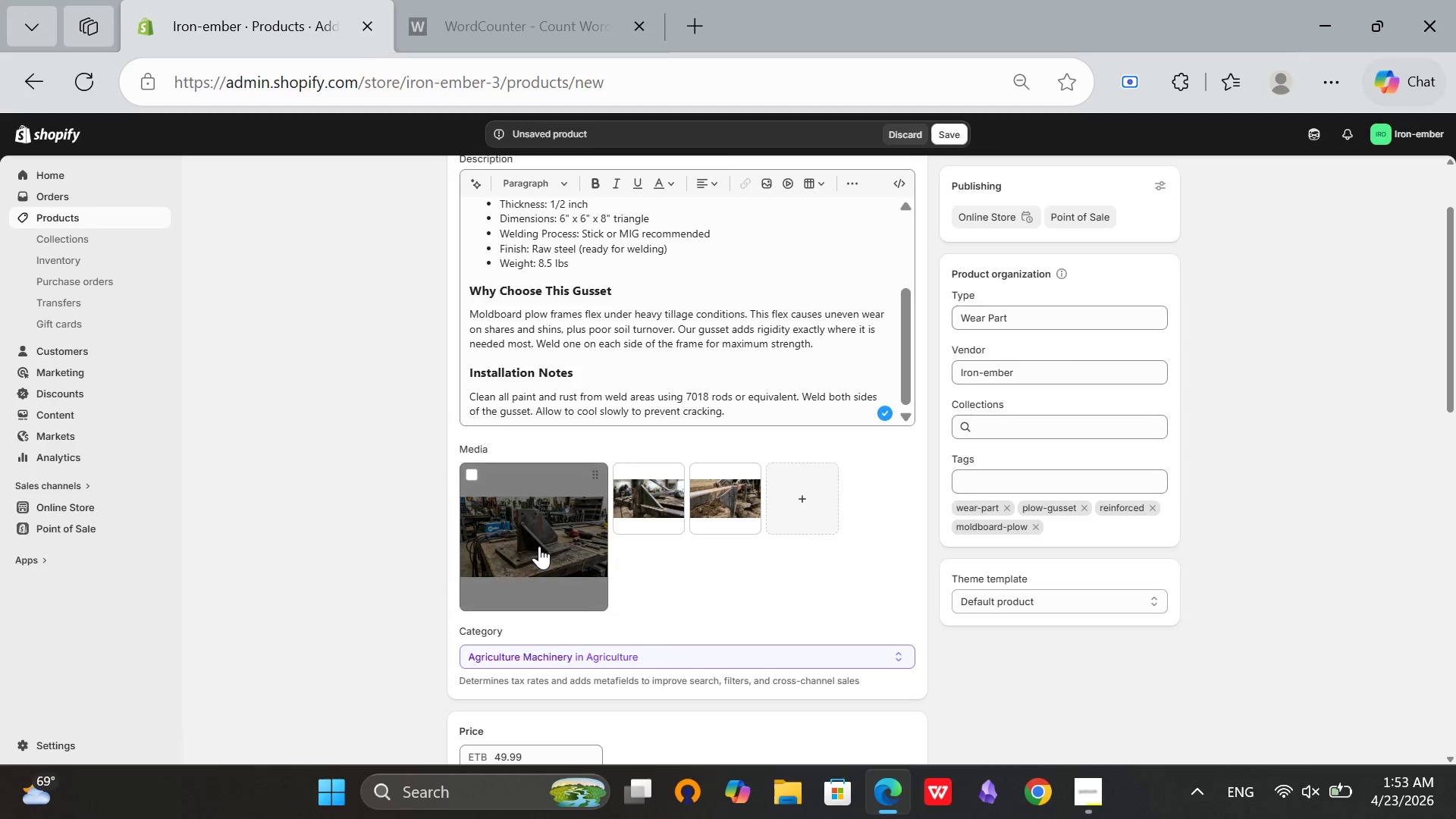 
left_click([539, 546])
 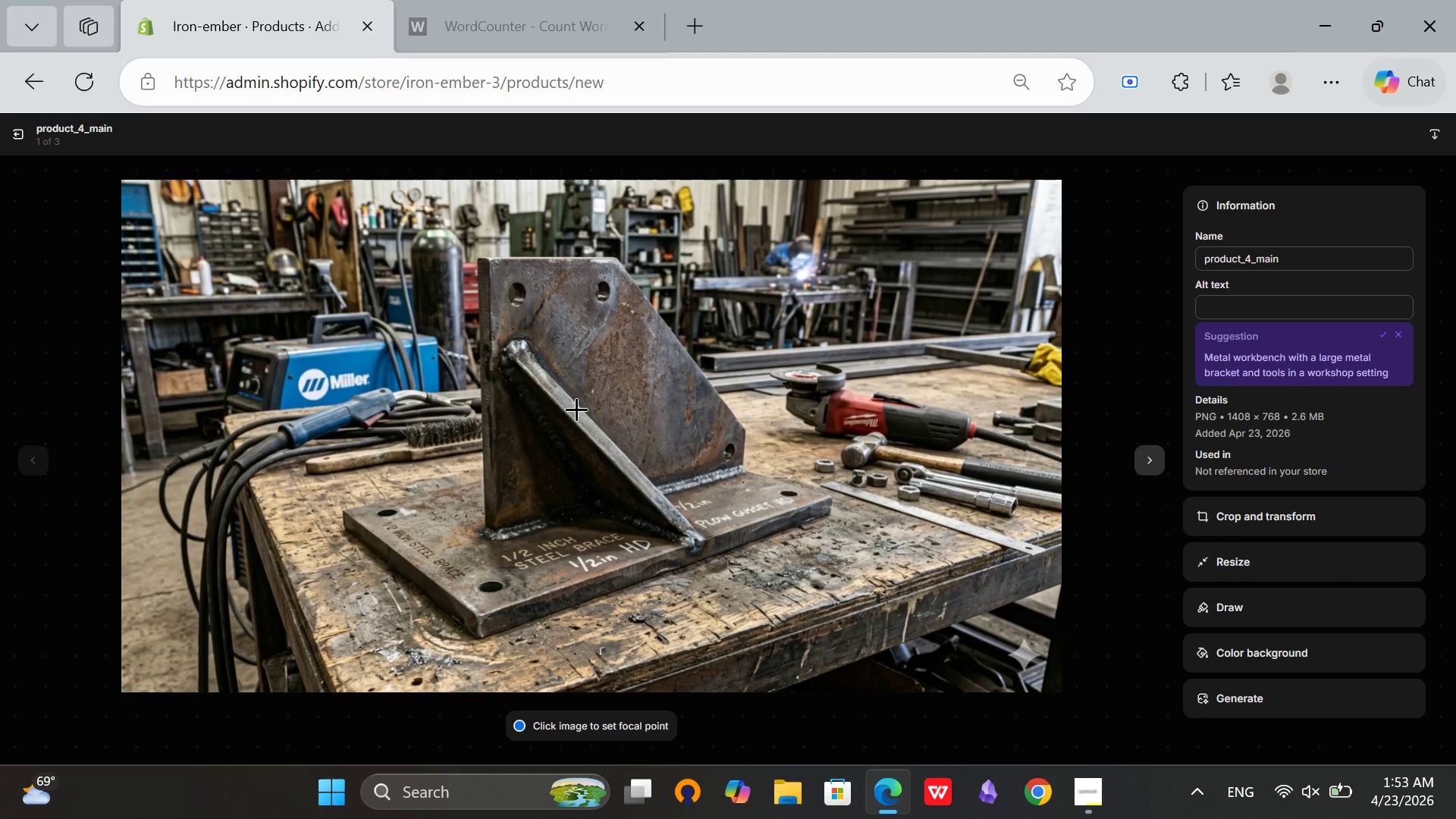 
wait(6.16)
 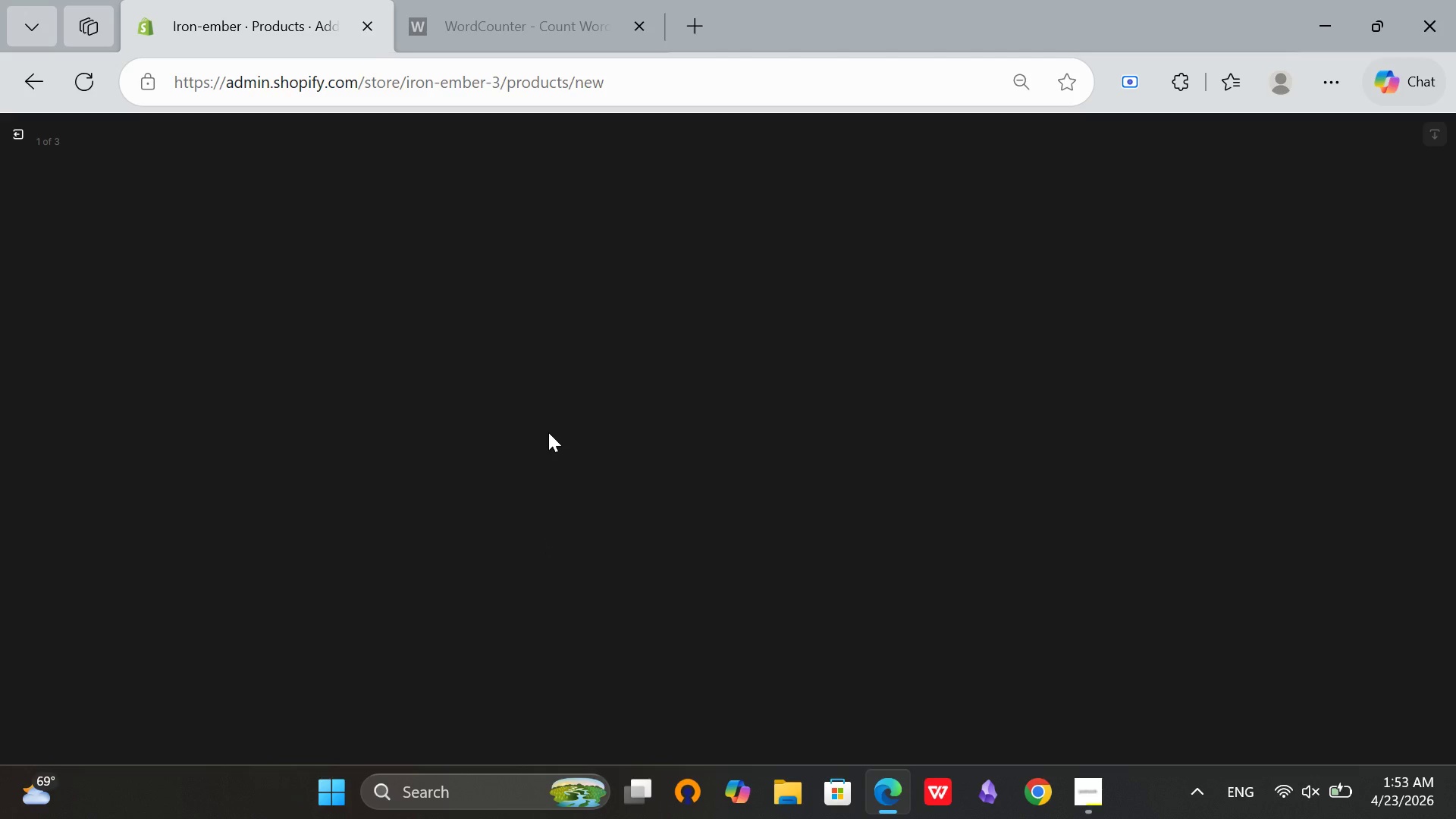 
left_click([1338, 306])
 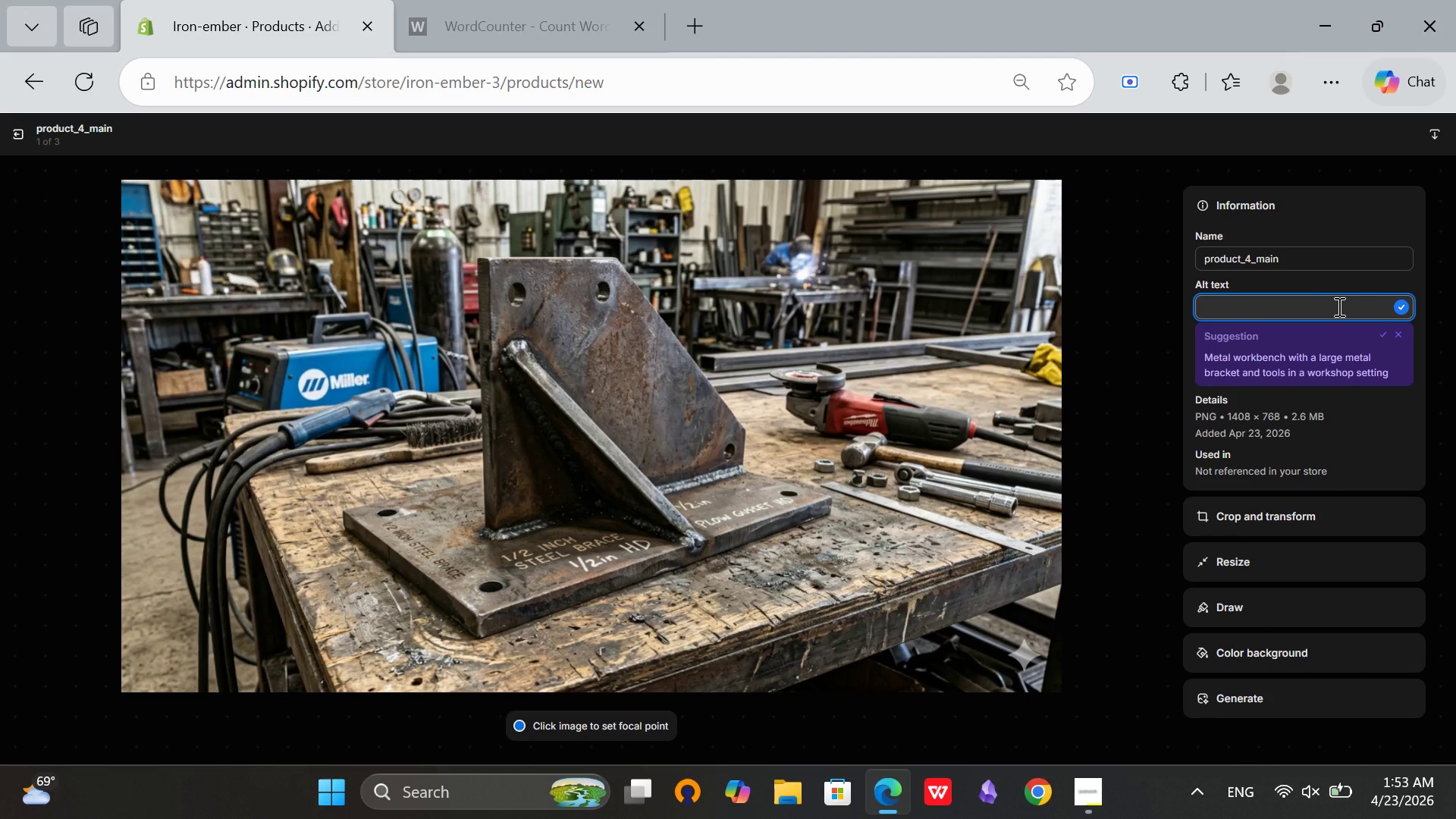 
wait(33.3)
 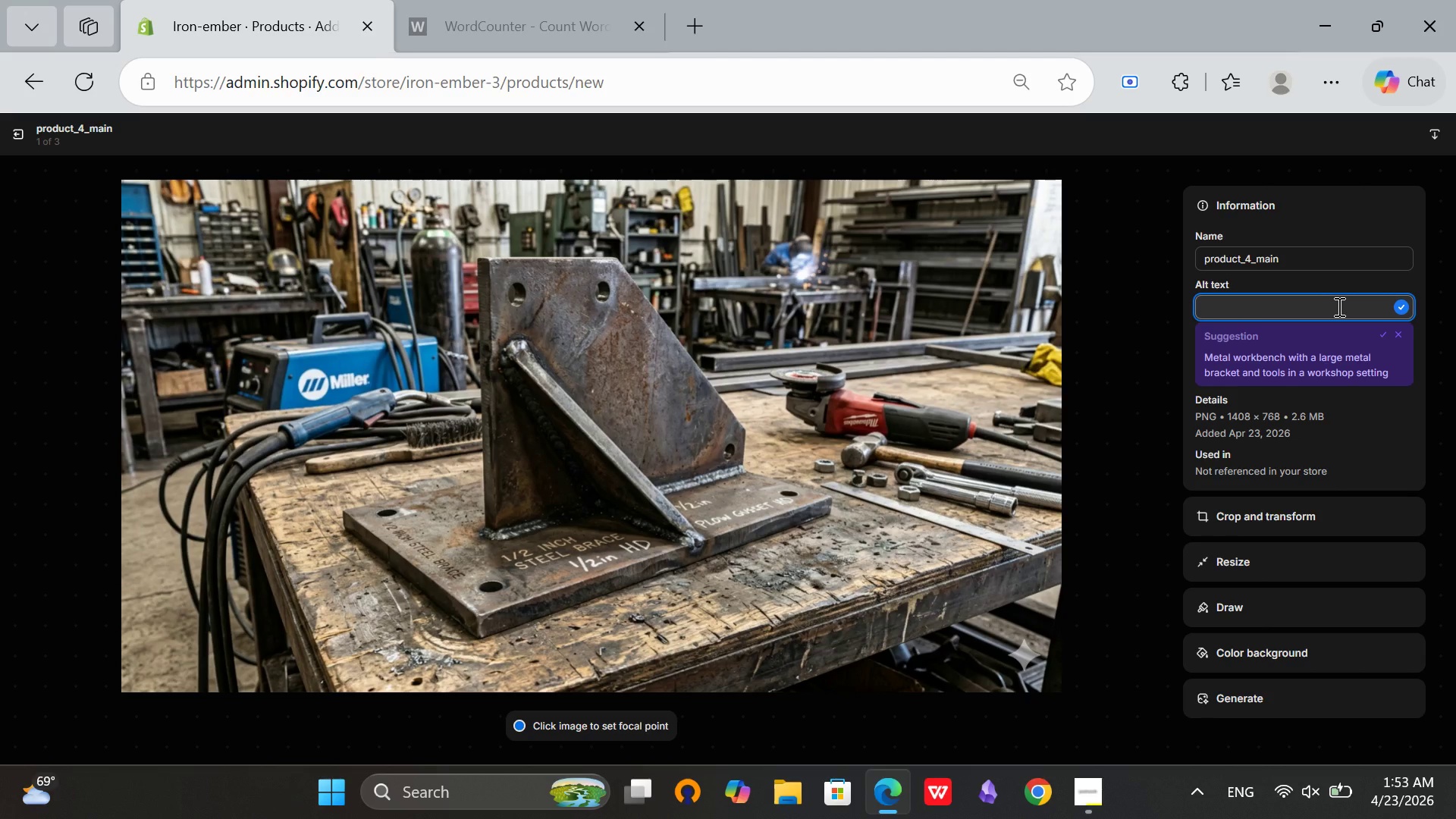 
left_click([1078, 808])